 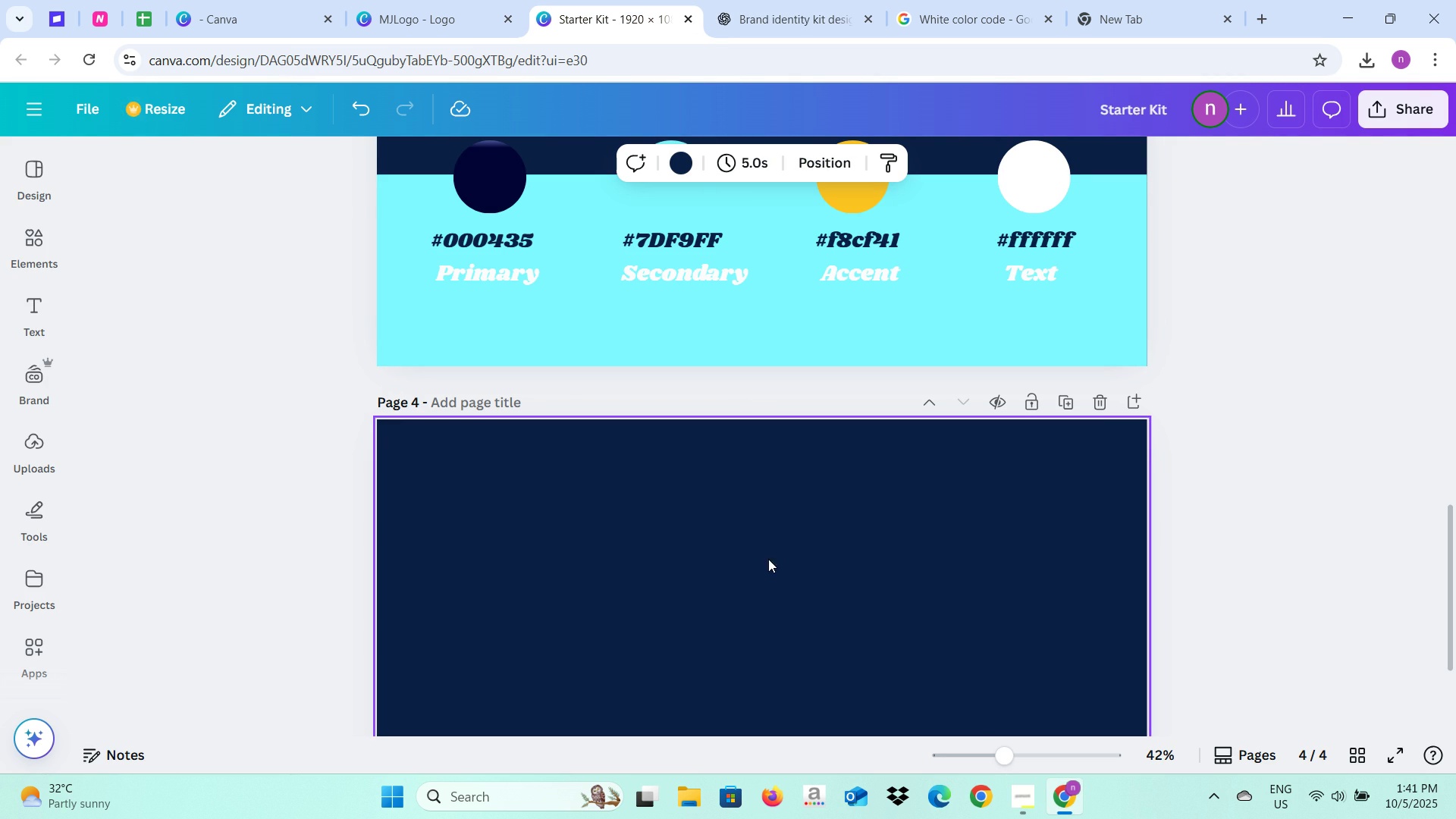 
left_click([432, 168])
 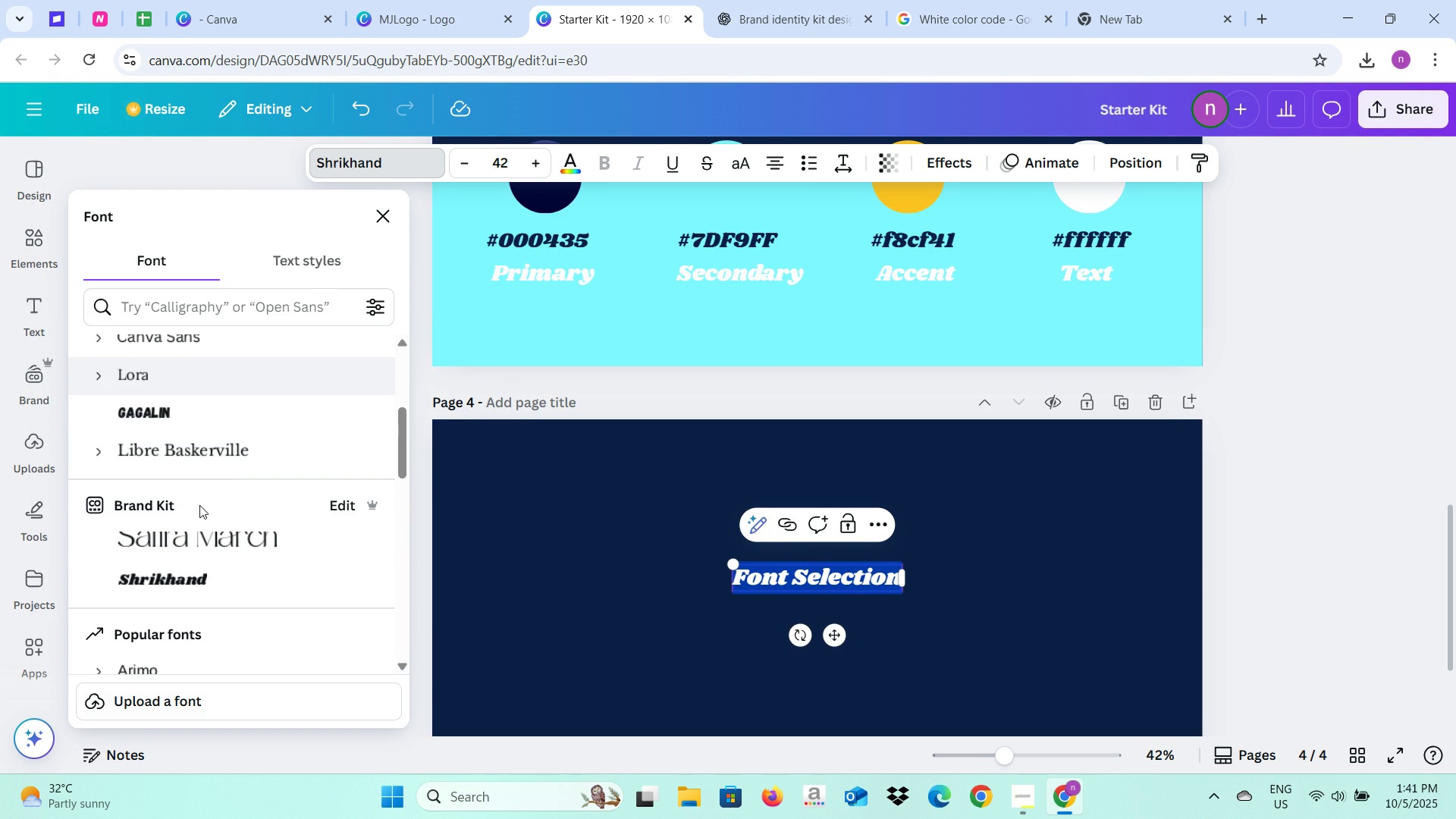 
left_click([231, 554])
 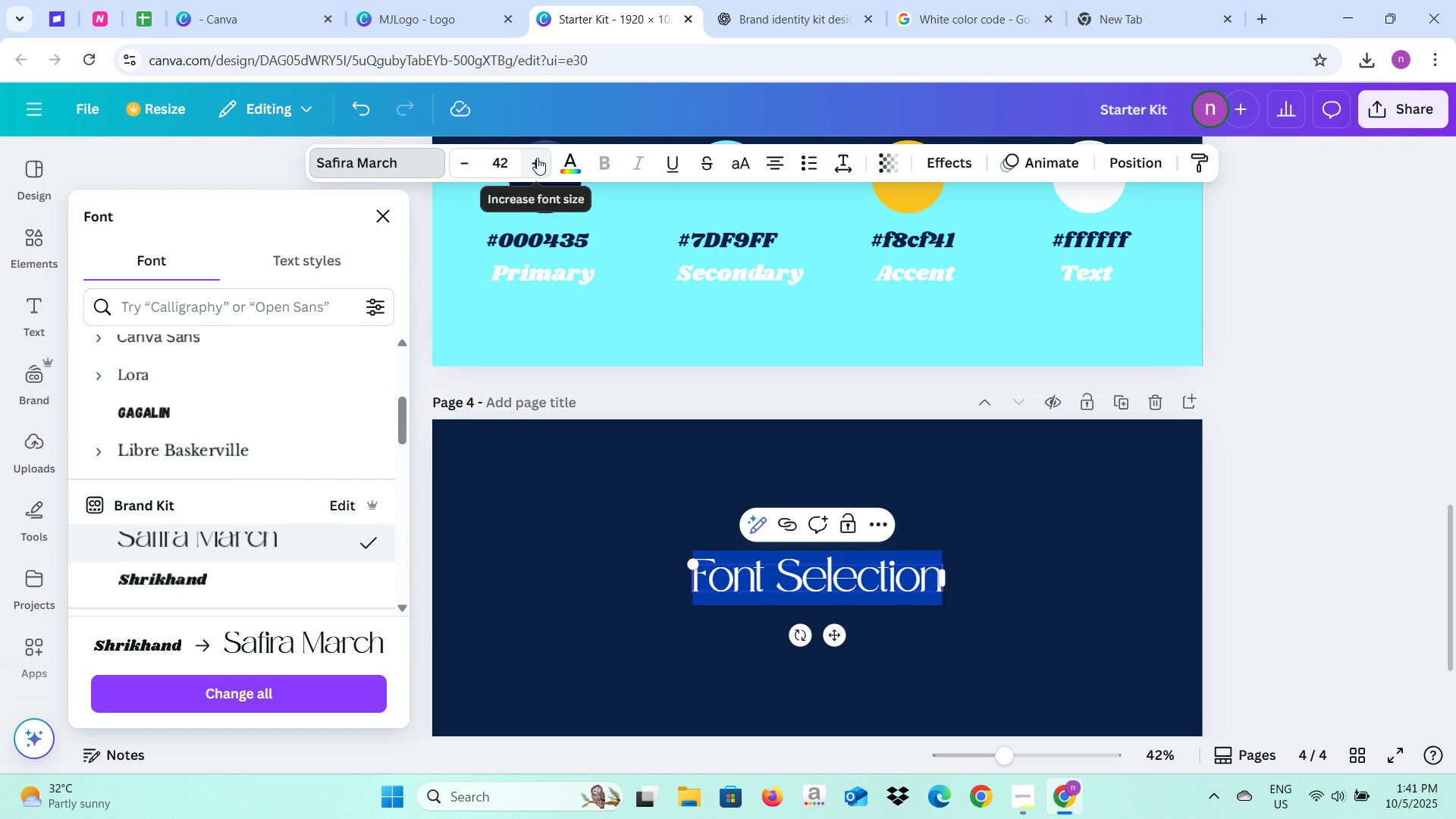 
double_click([537, 158])
 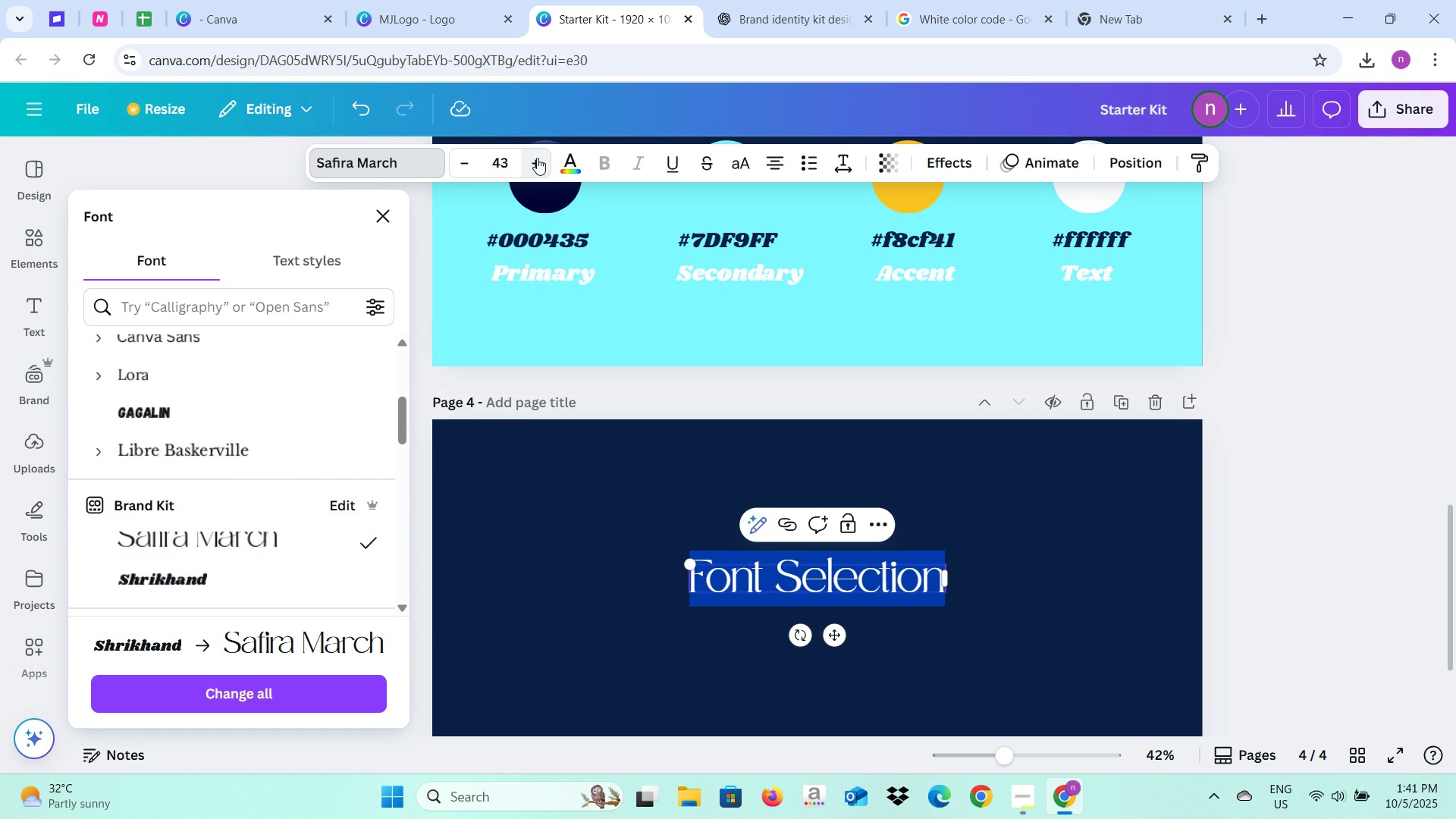 
triple_click([537, 158])
 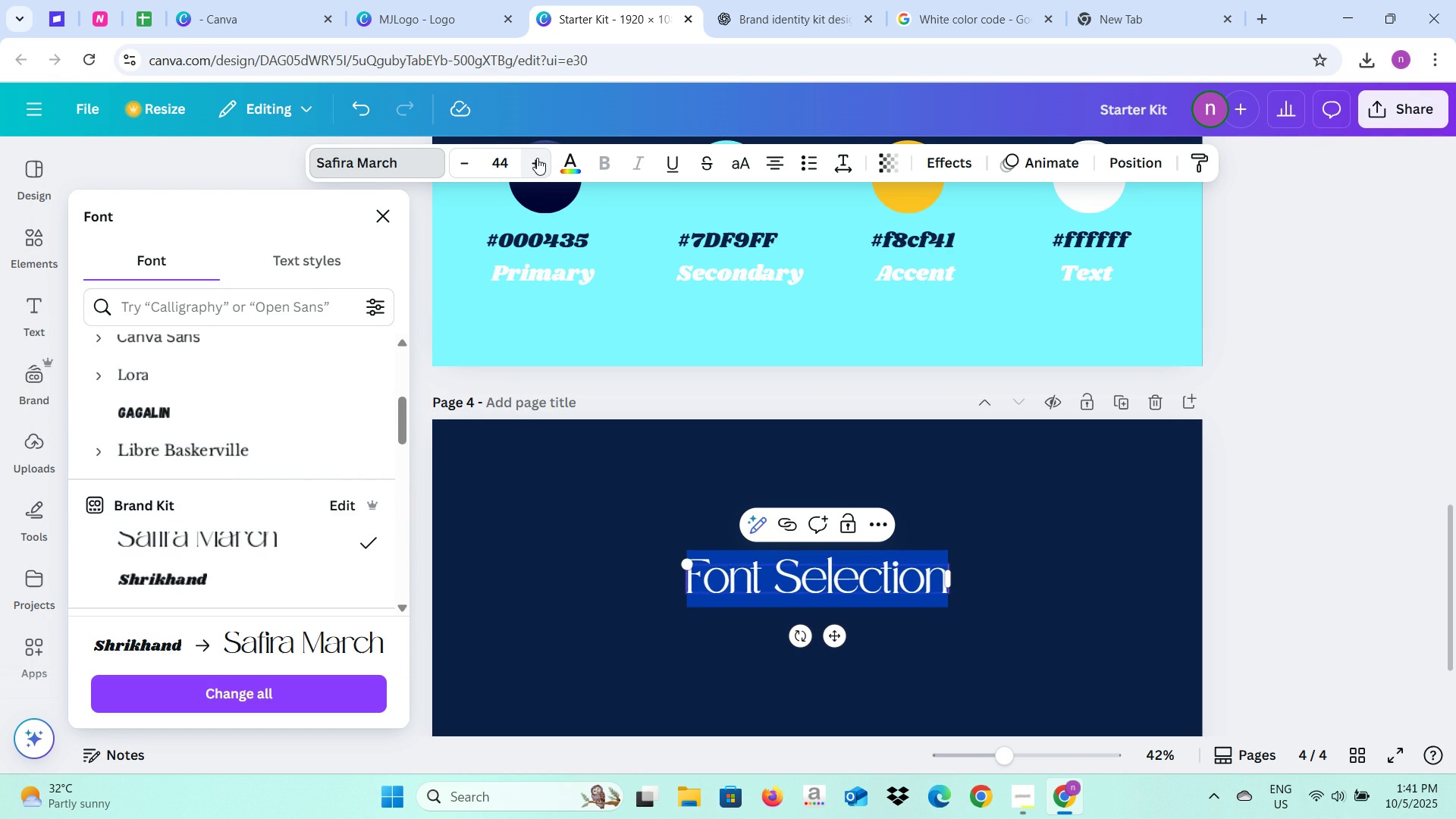 
triple_click([537, 158])
 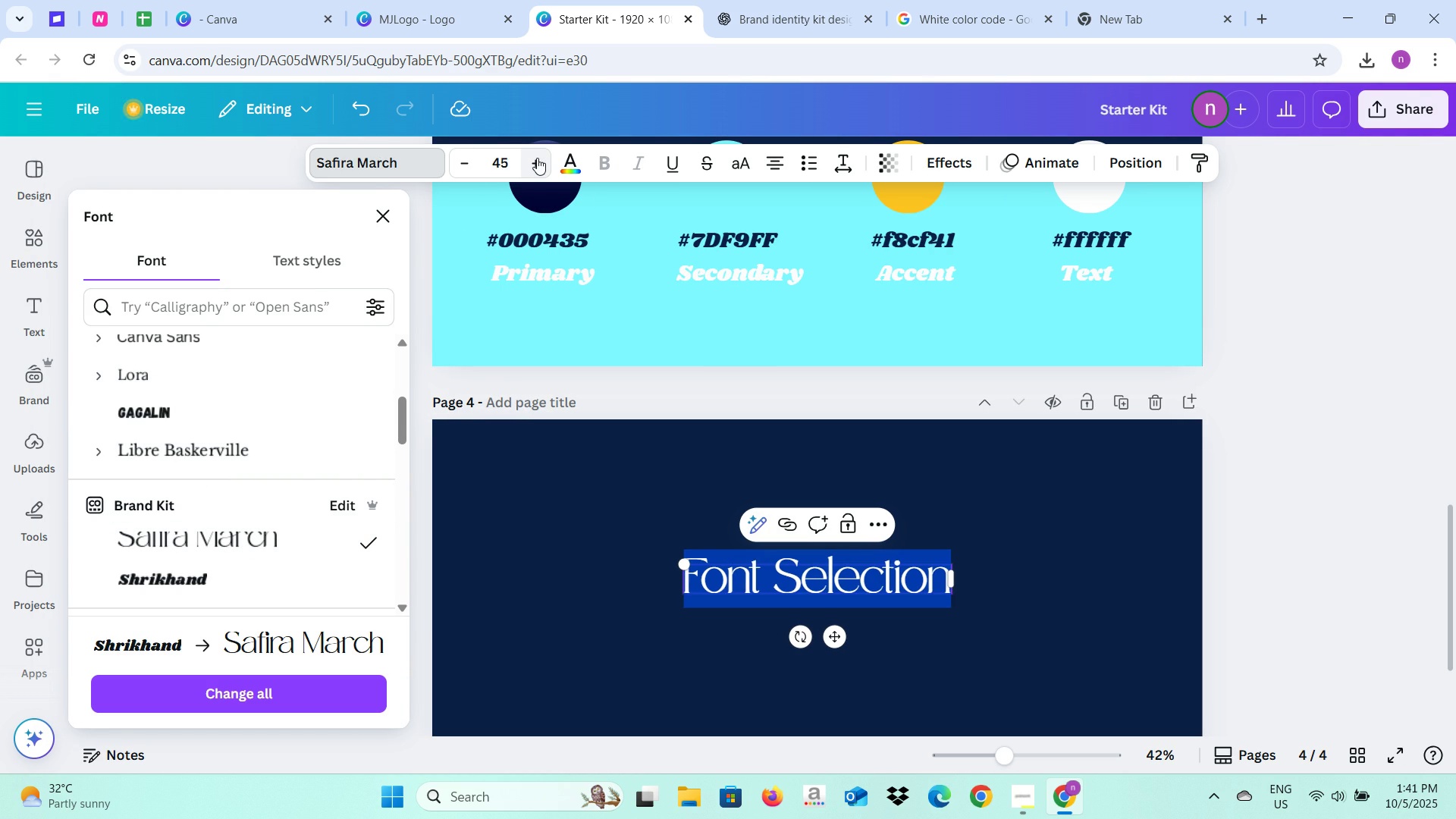 
triple_click([537, 158])
 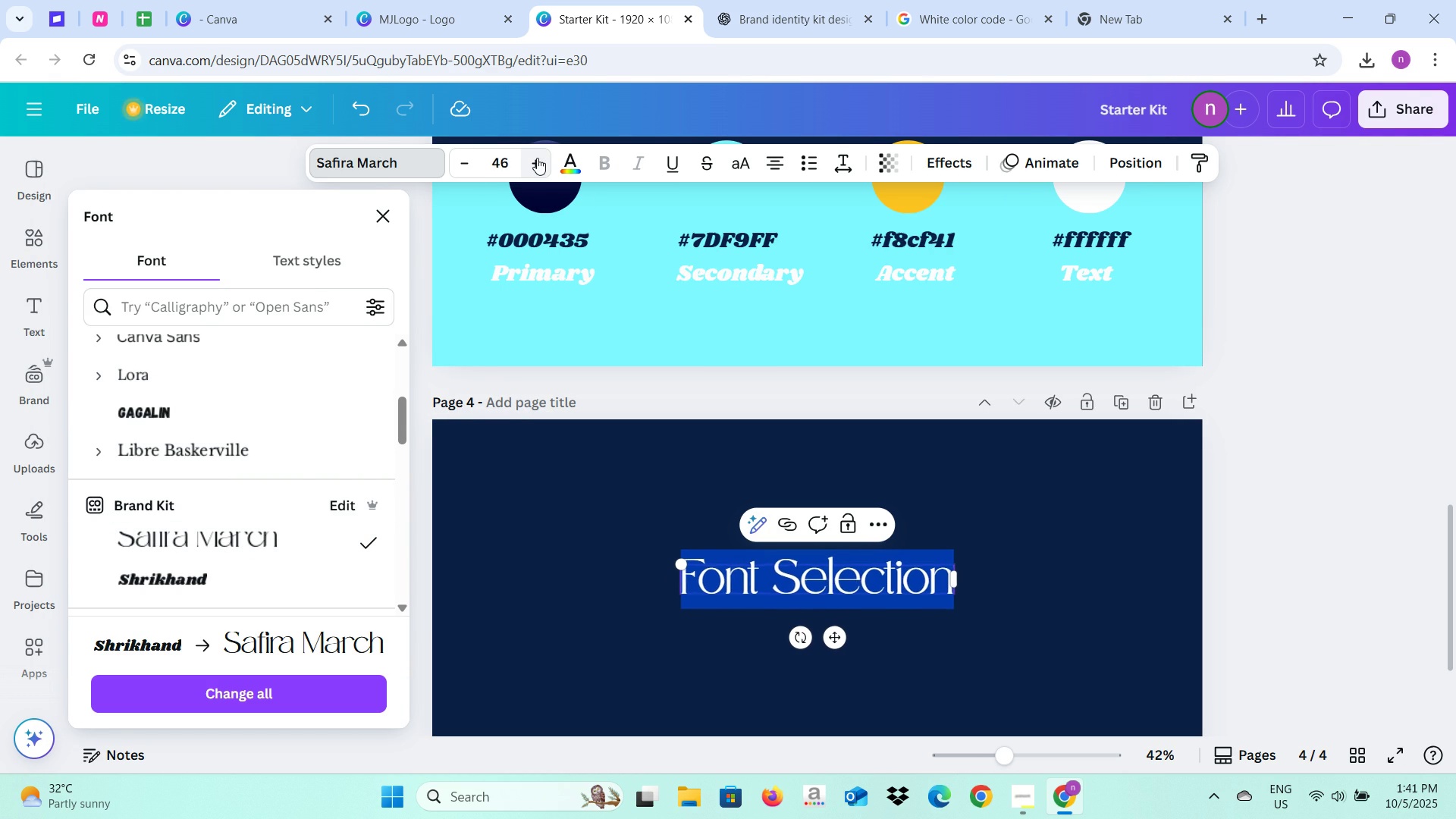 
triple_click([537, 158])
 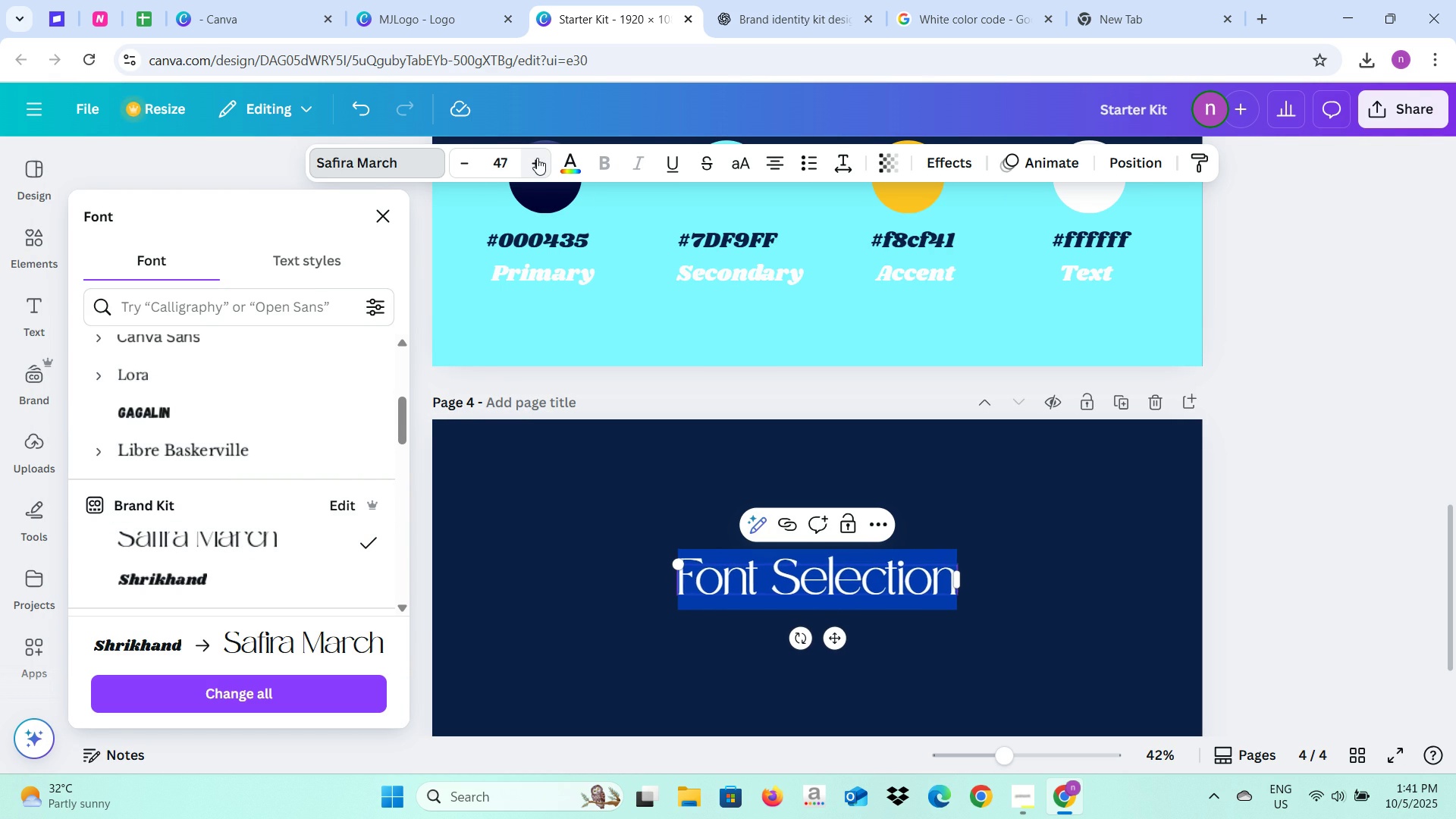 
triple_click([537, 158])
 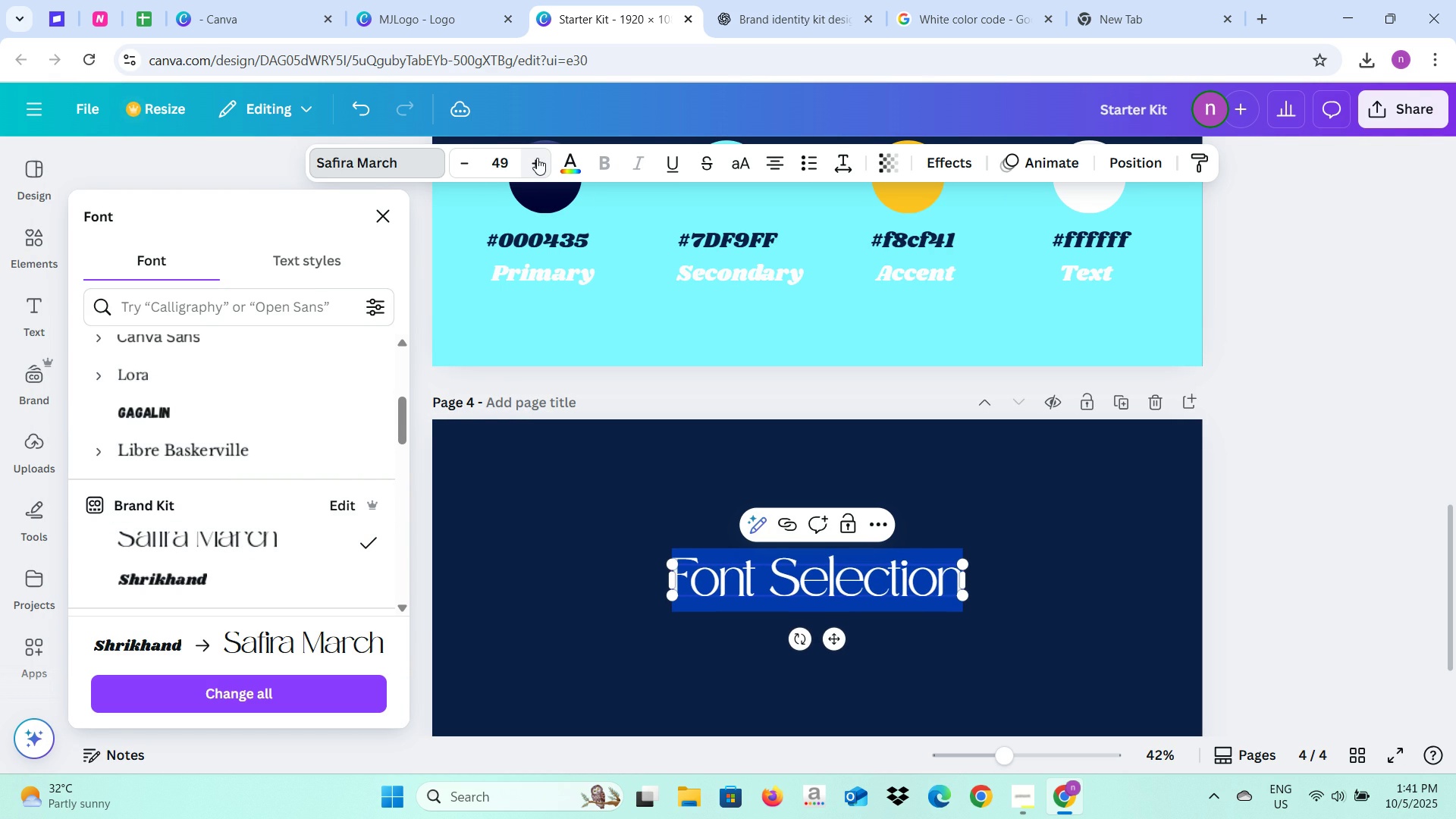 
triple_click([537, 158])
 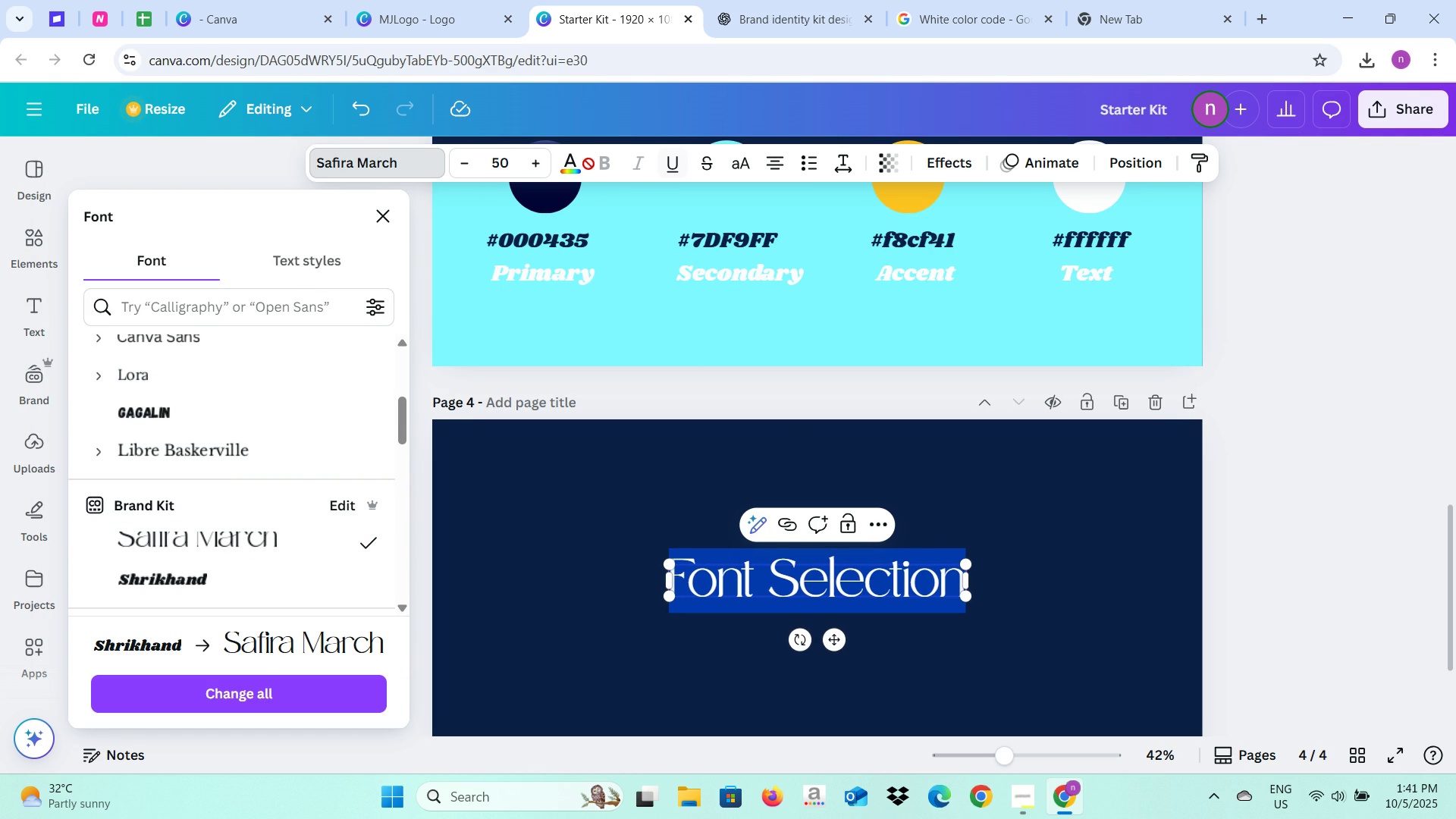 
left_click([581, 165])
 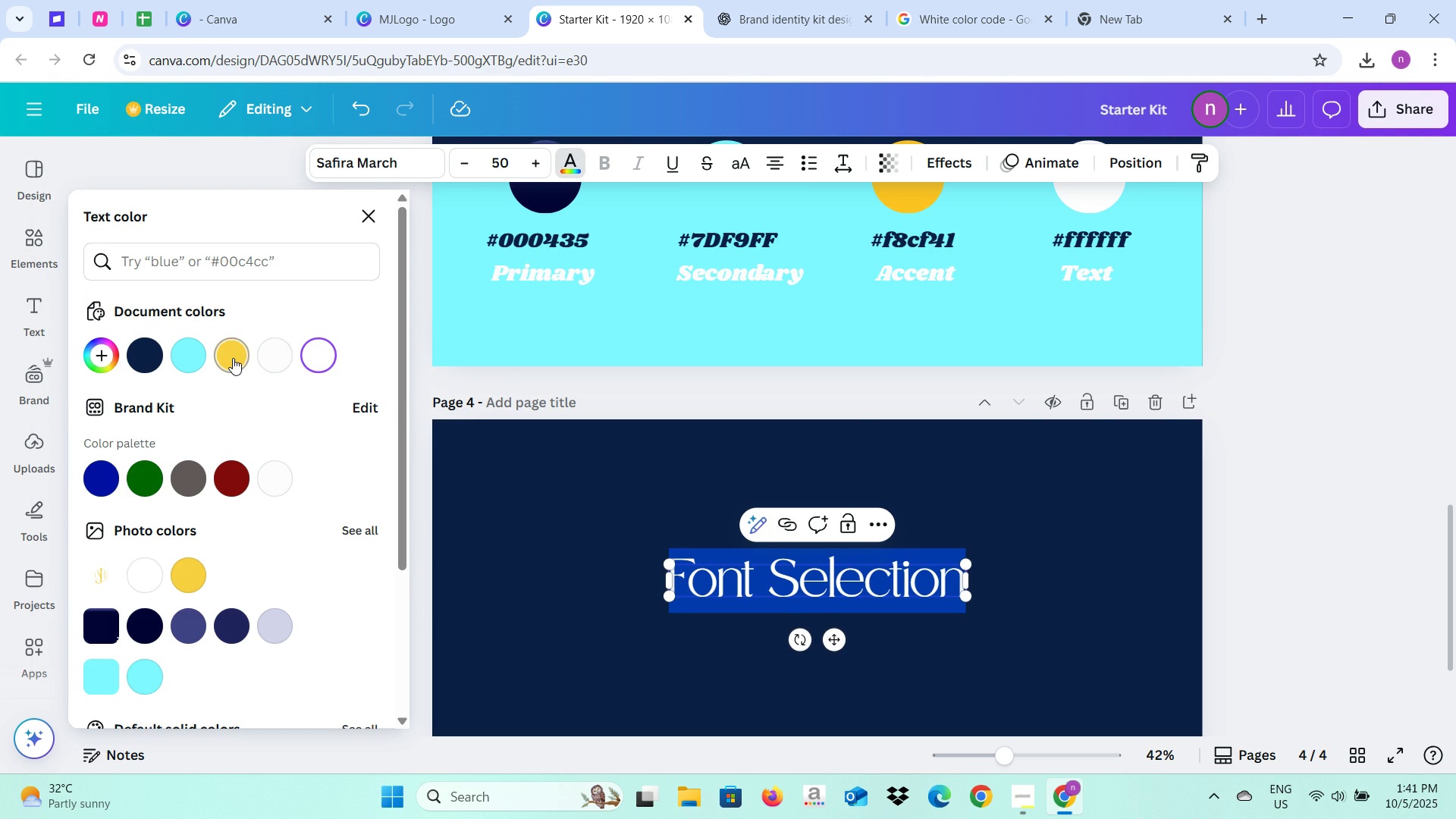 
left_click([233, 358])
 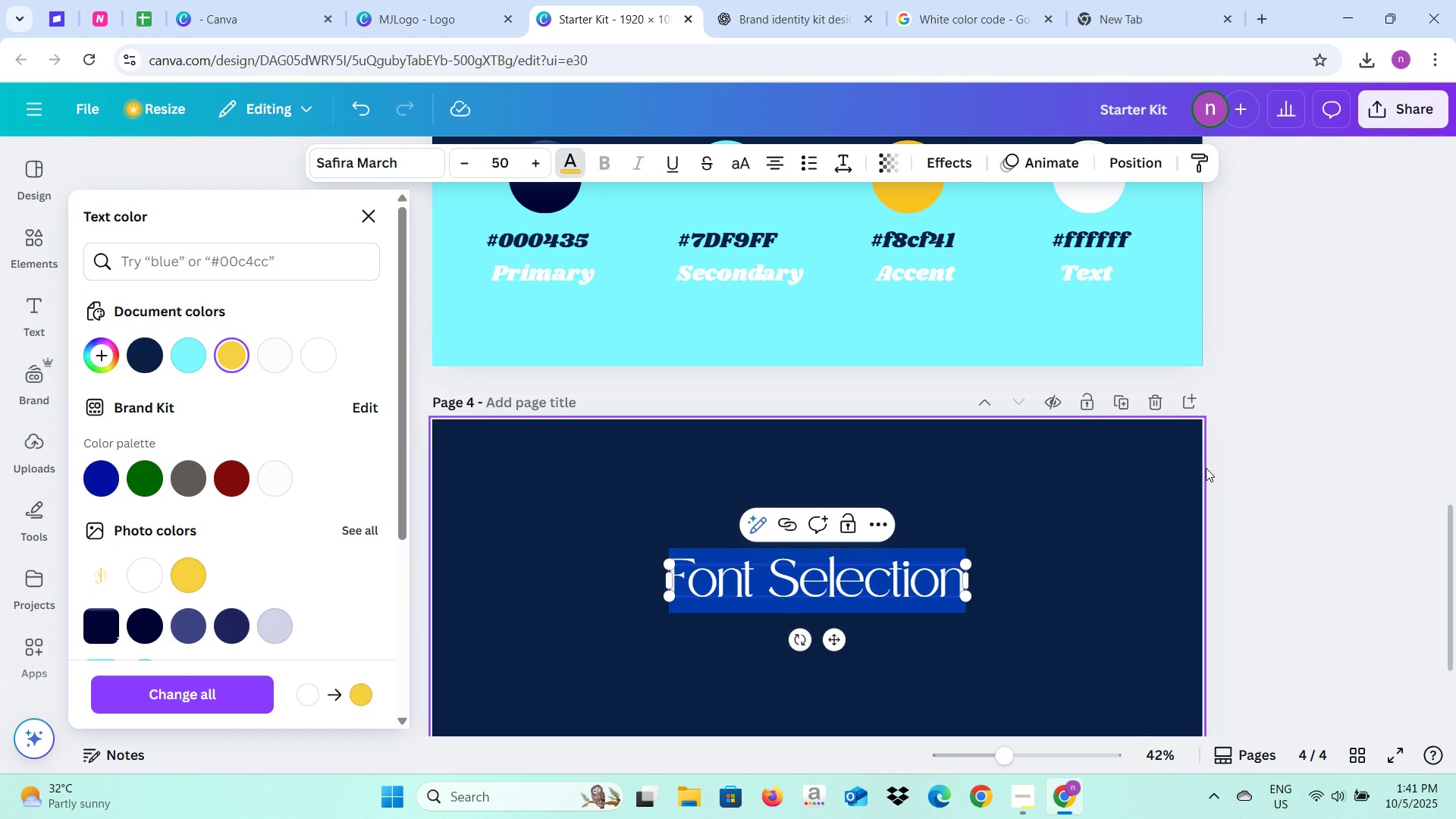 
left_click([1217, 469])
 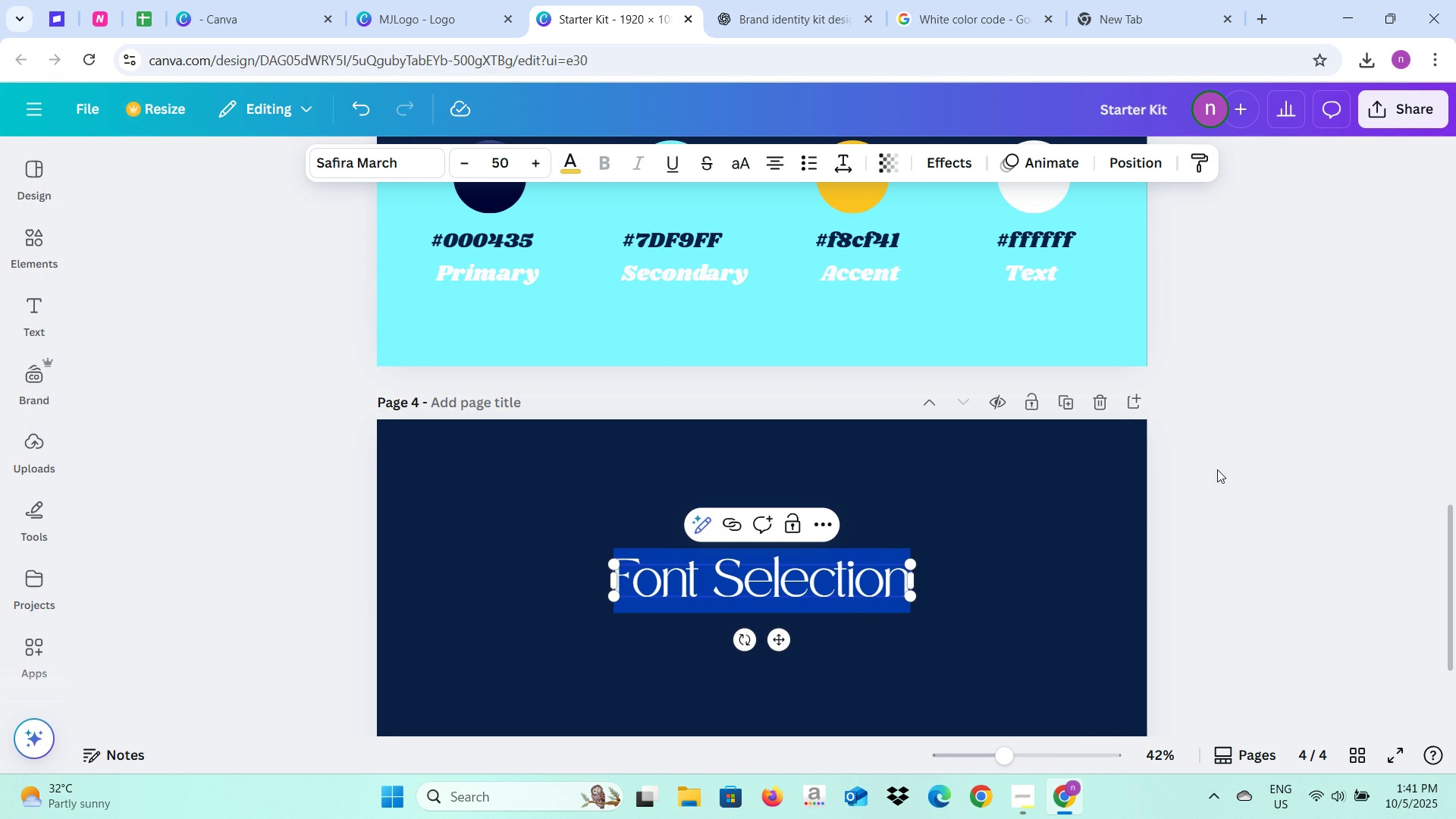 
left_click([1217, 469])
 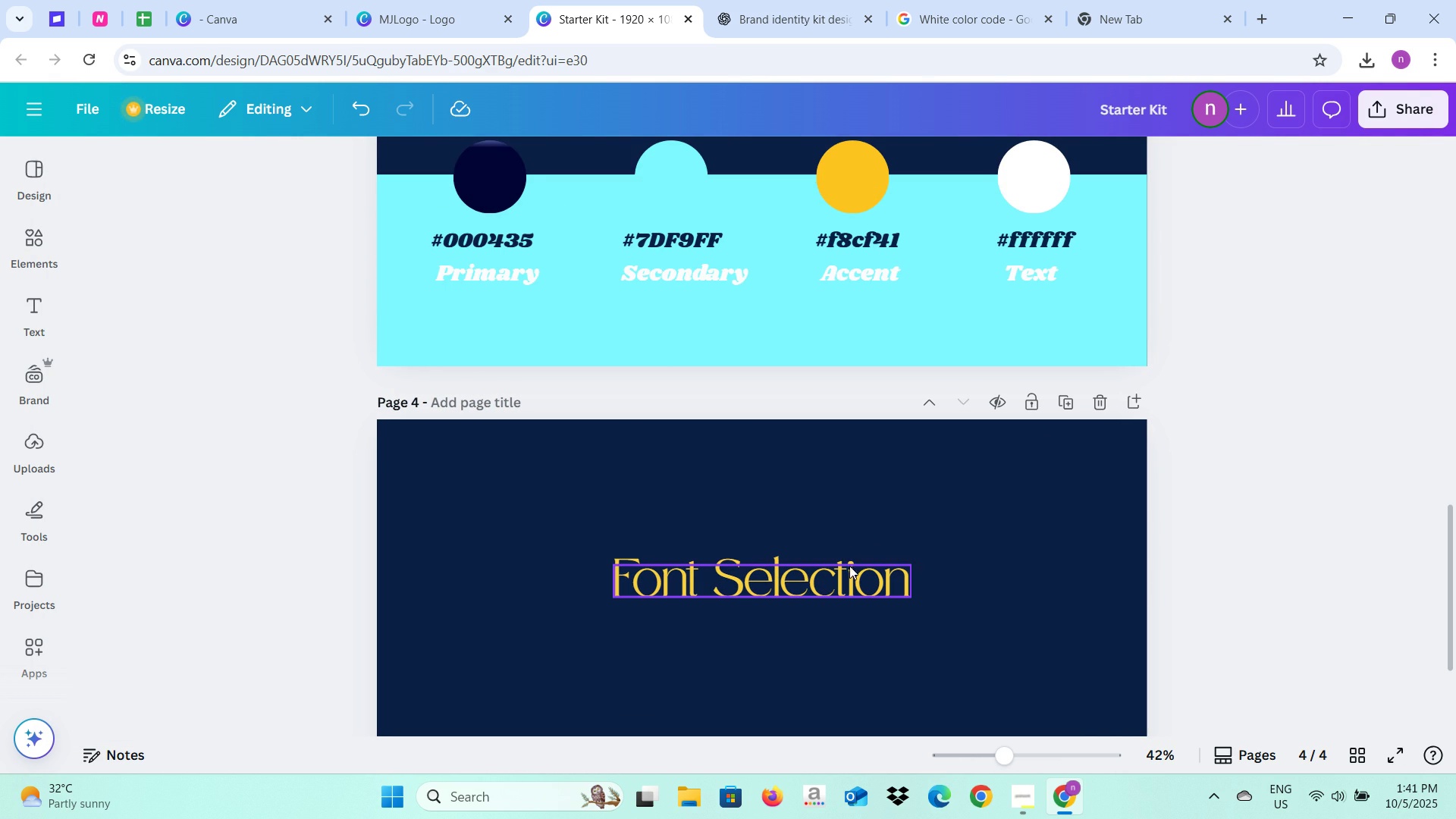 
left_click([838, 575])
 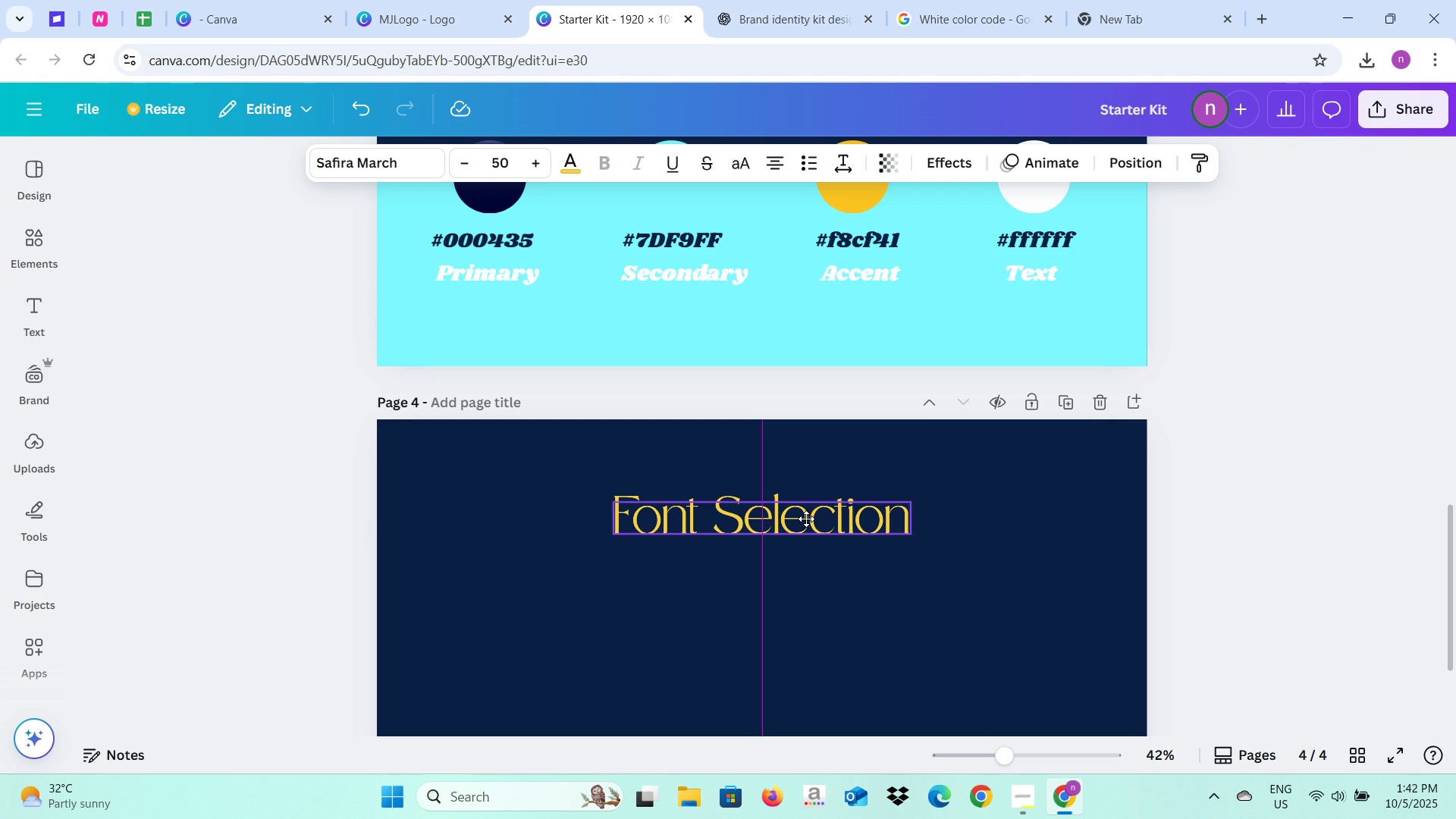 
left_click([1286, 466])
 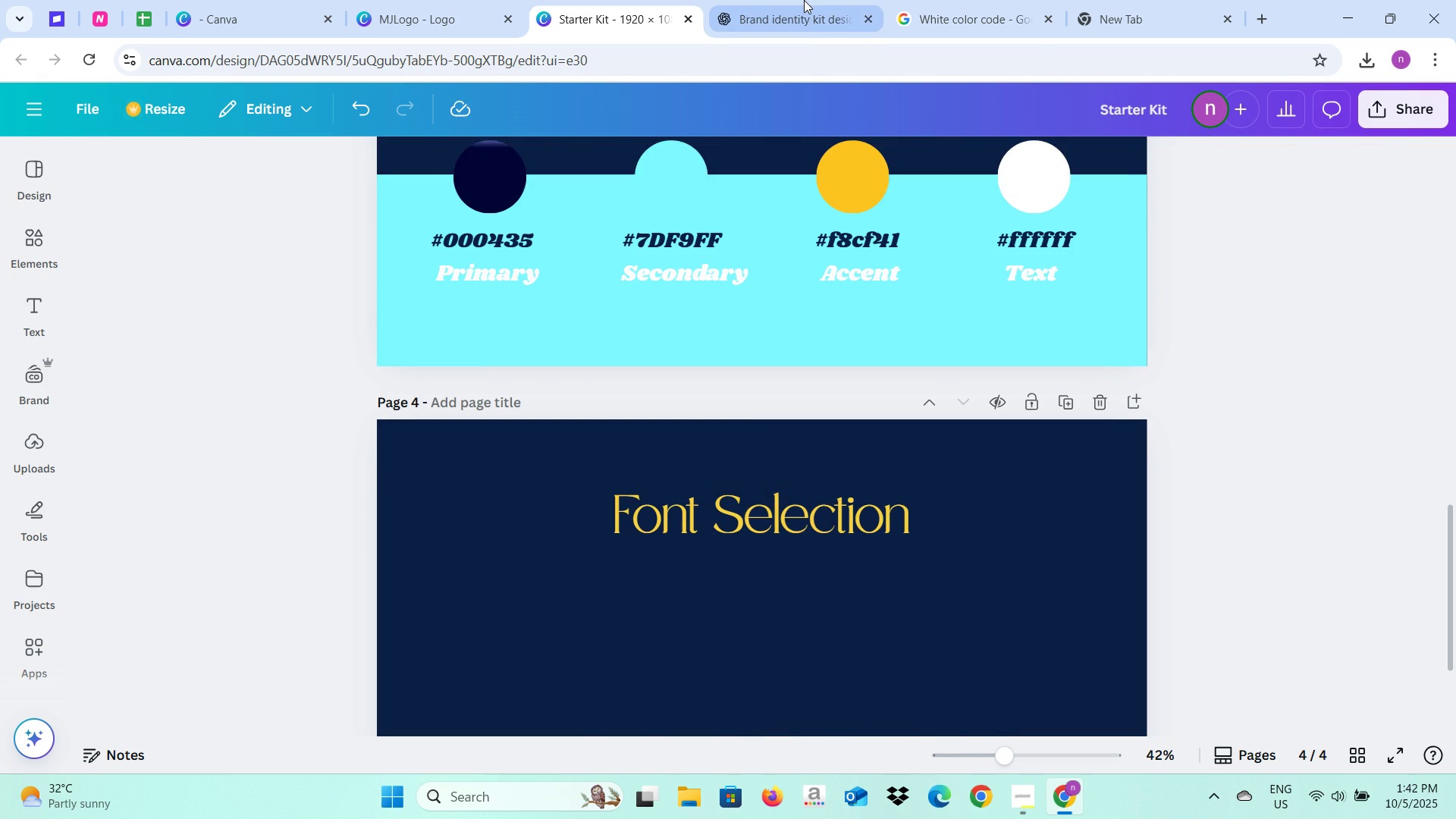 
left_click([804, 0])